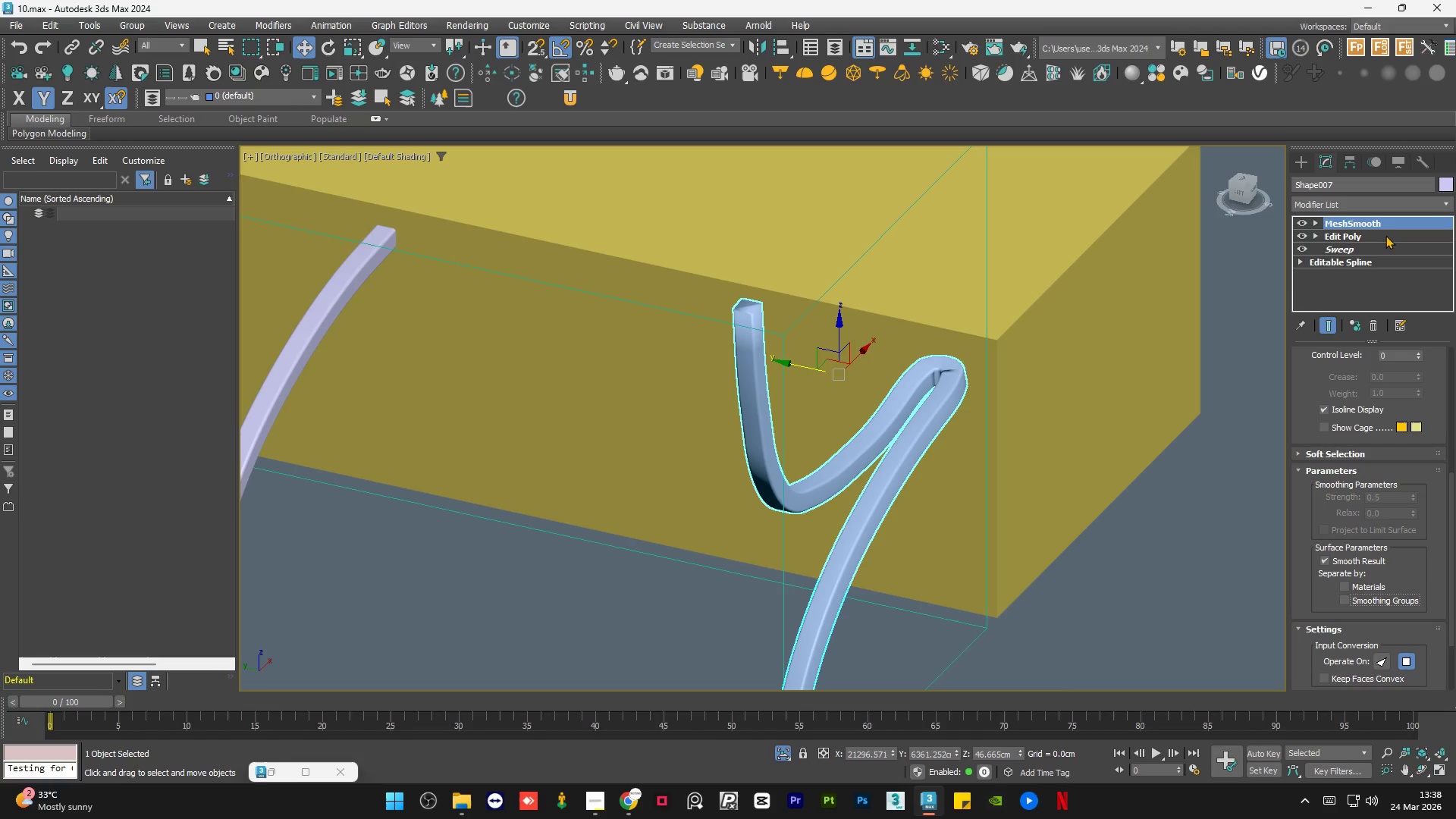 
right_click([1379, 220])
 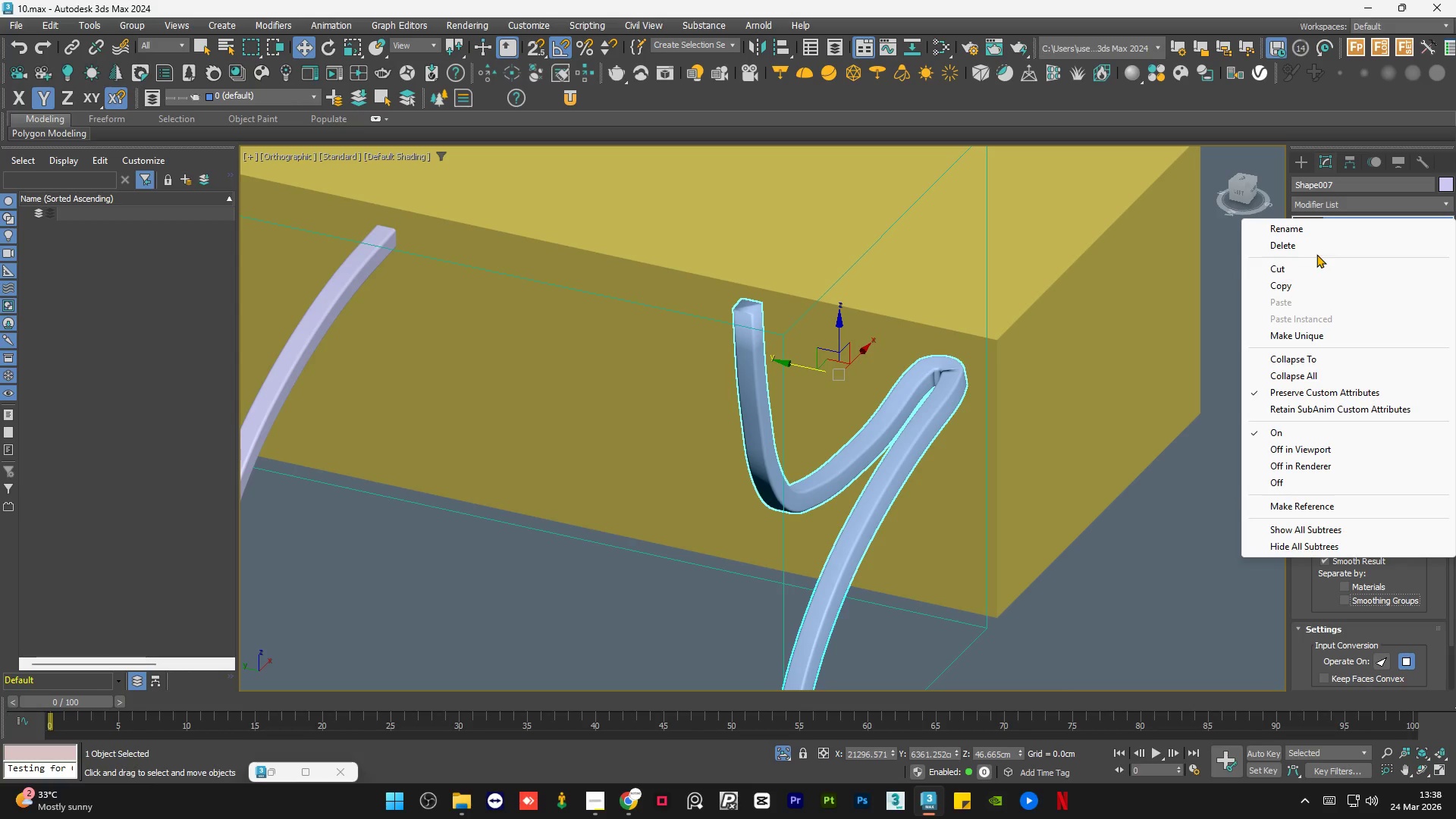 
left_click([1322, 249])
 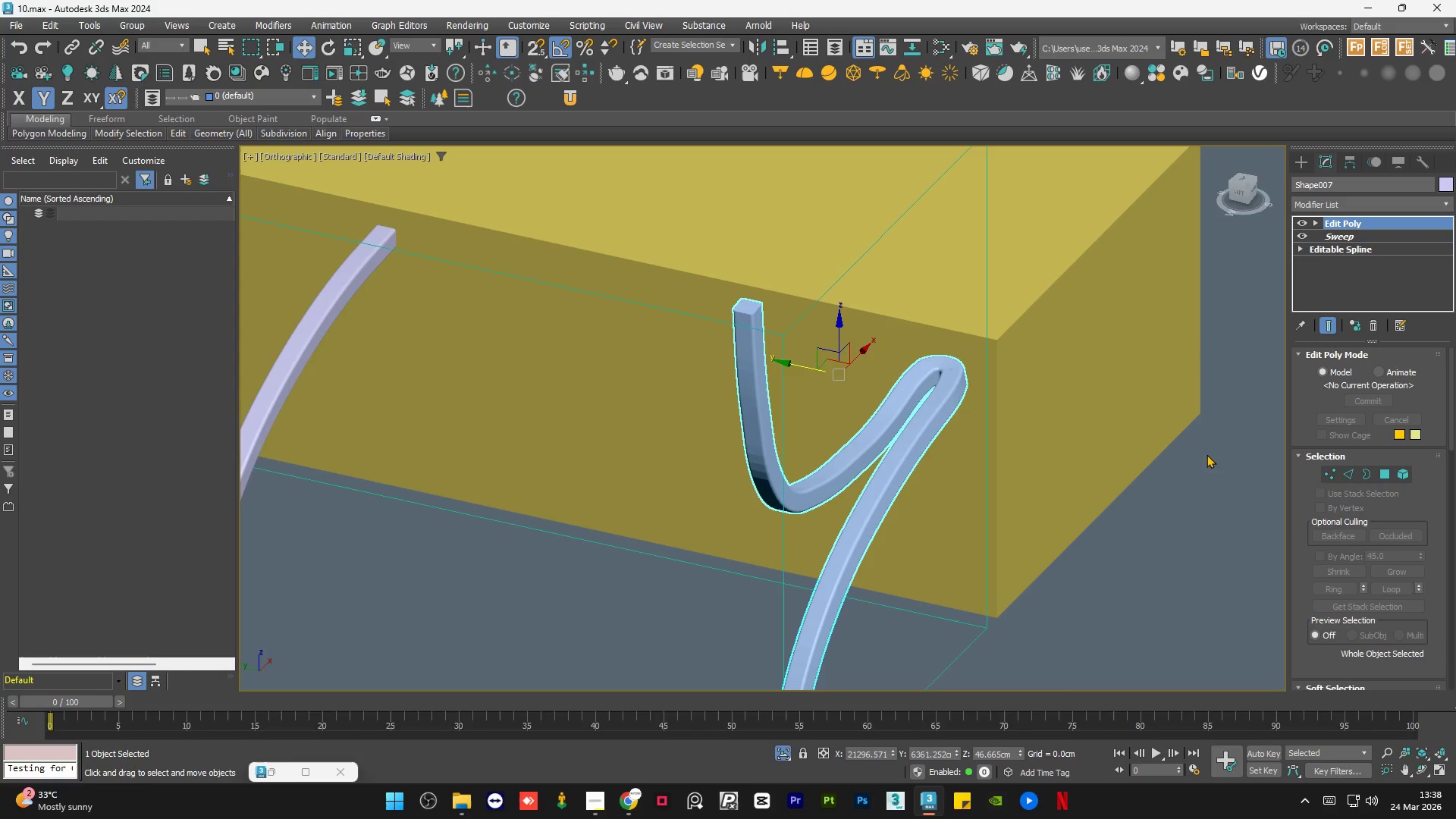 
left_click([1157, 534])
 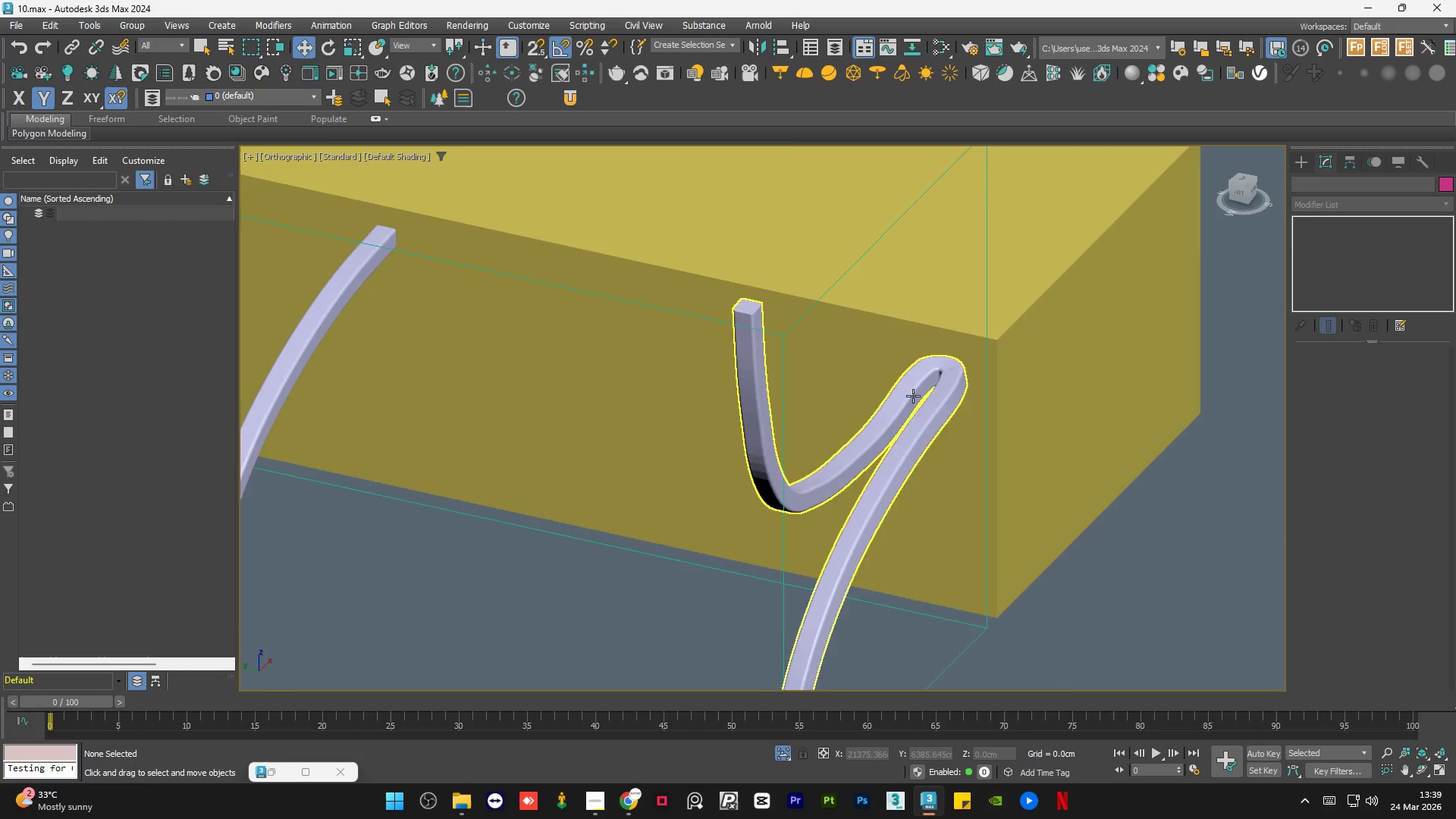 
hold_key(key=AltLeft, duration=1.5)
 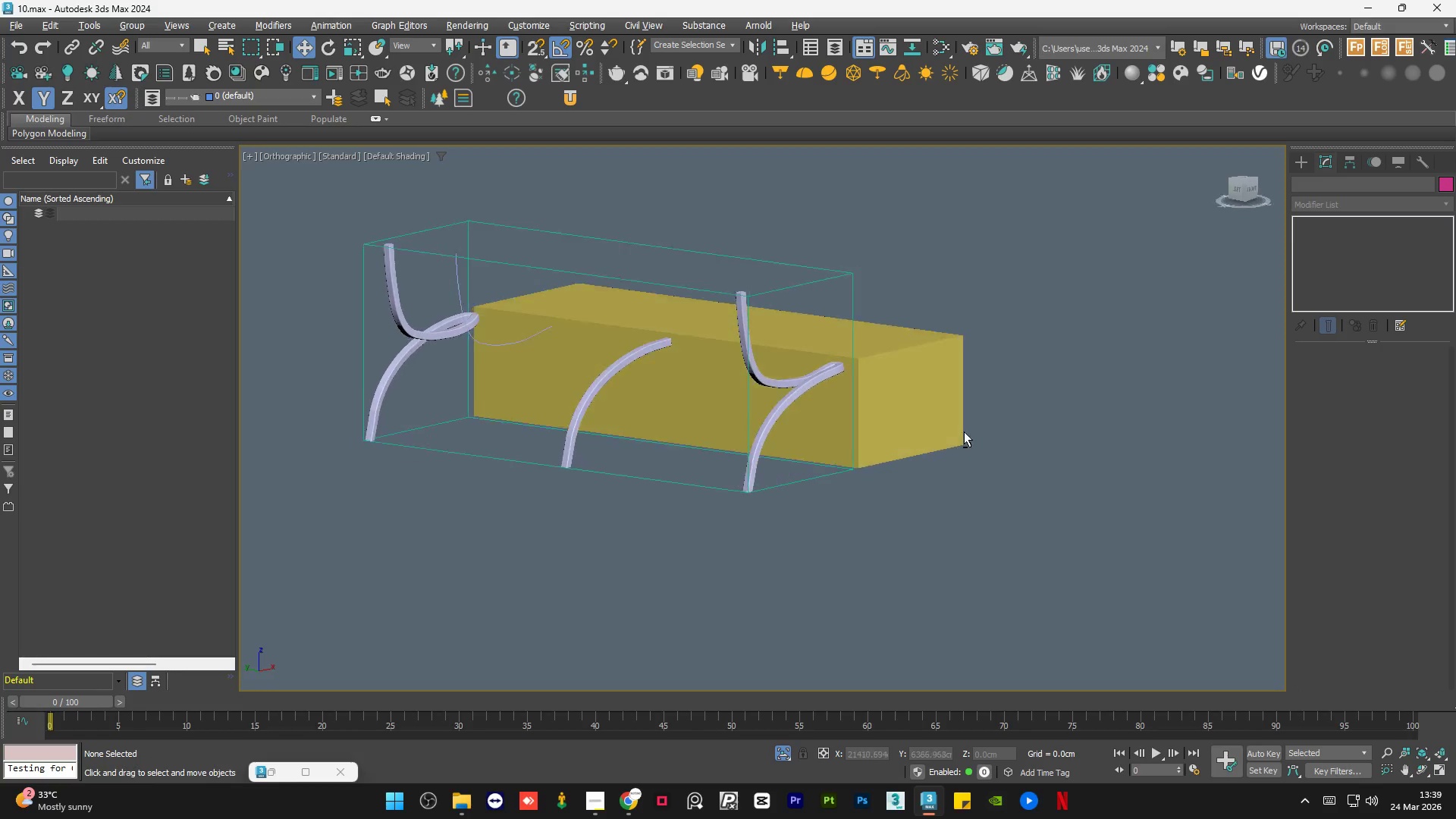 
scroll: coordinate [811, 440], scroll_direction: down, amount: 3.0
 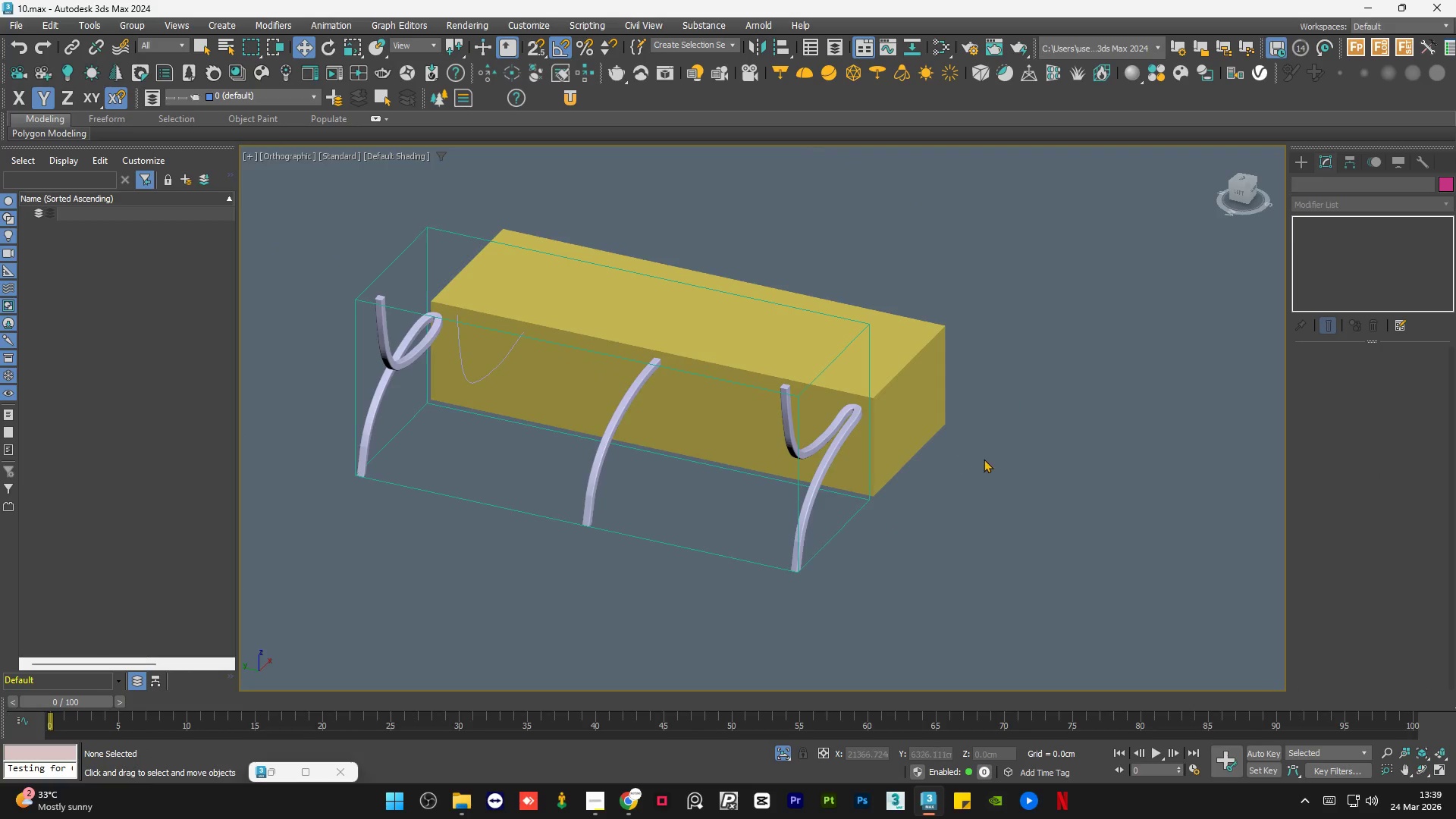 
key(Alt+AltLeft)
 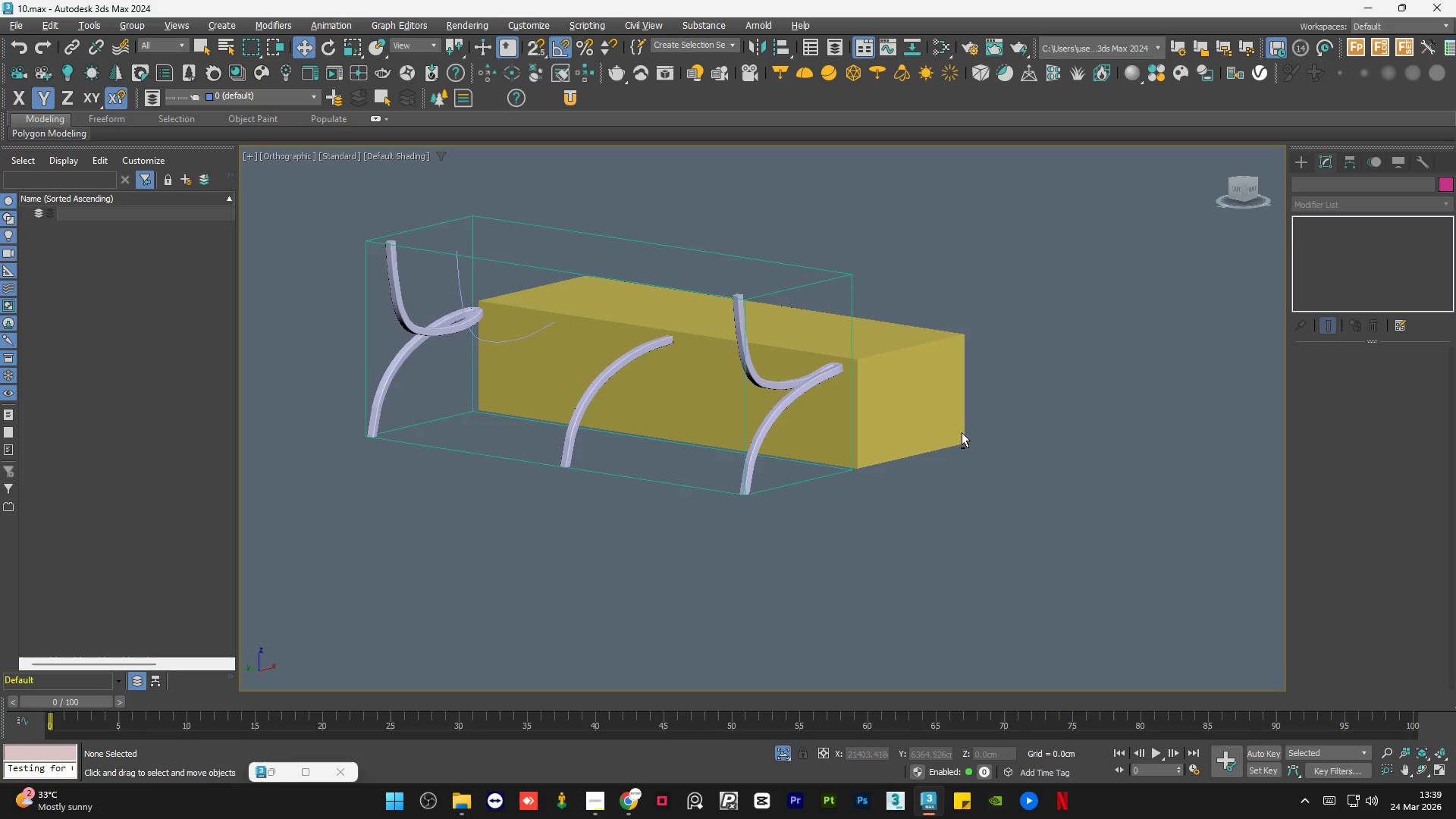 
key(Alt+AltLeft)
 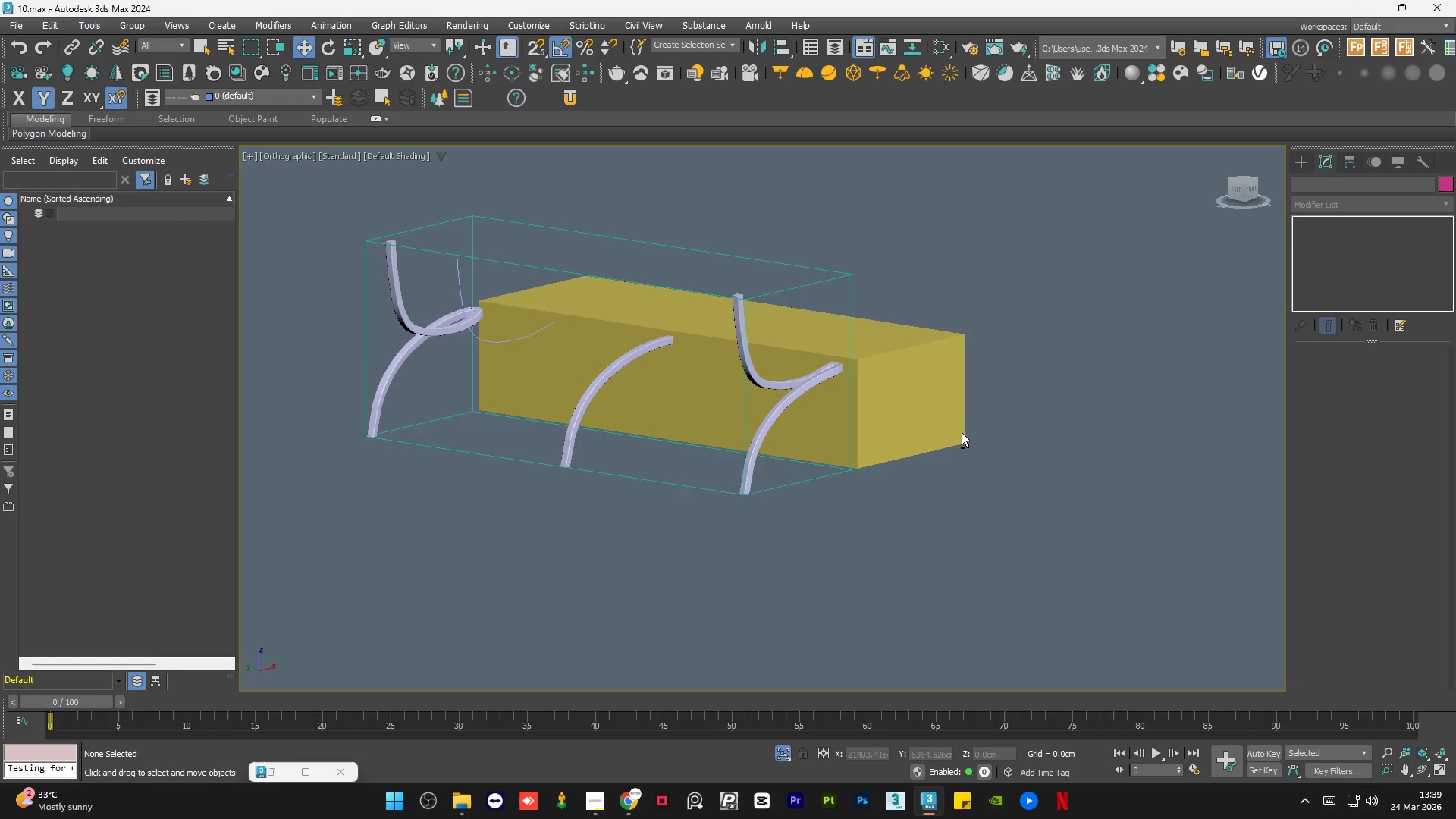 
key(Alt+AltLeft)
 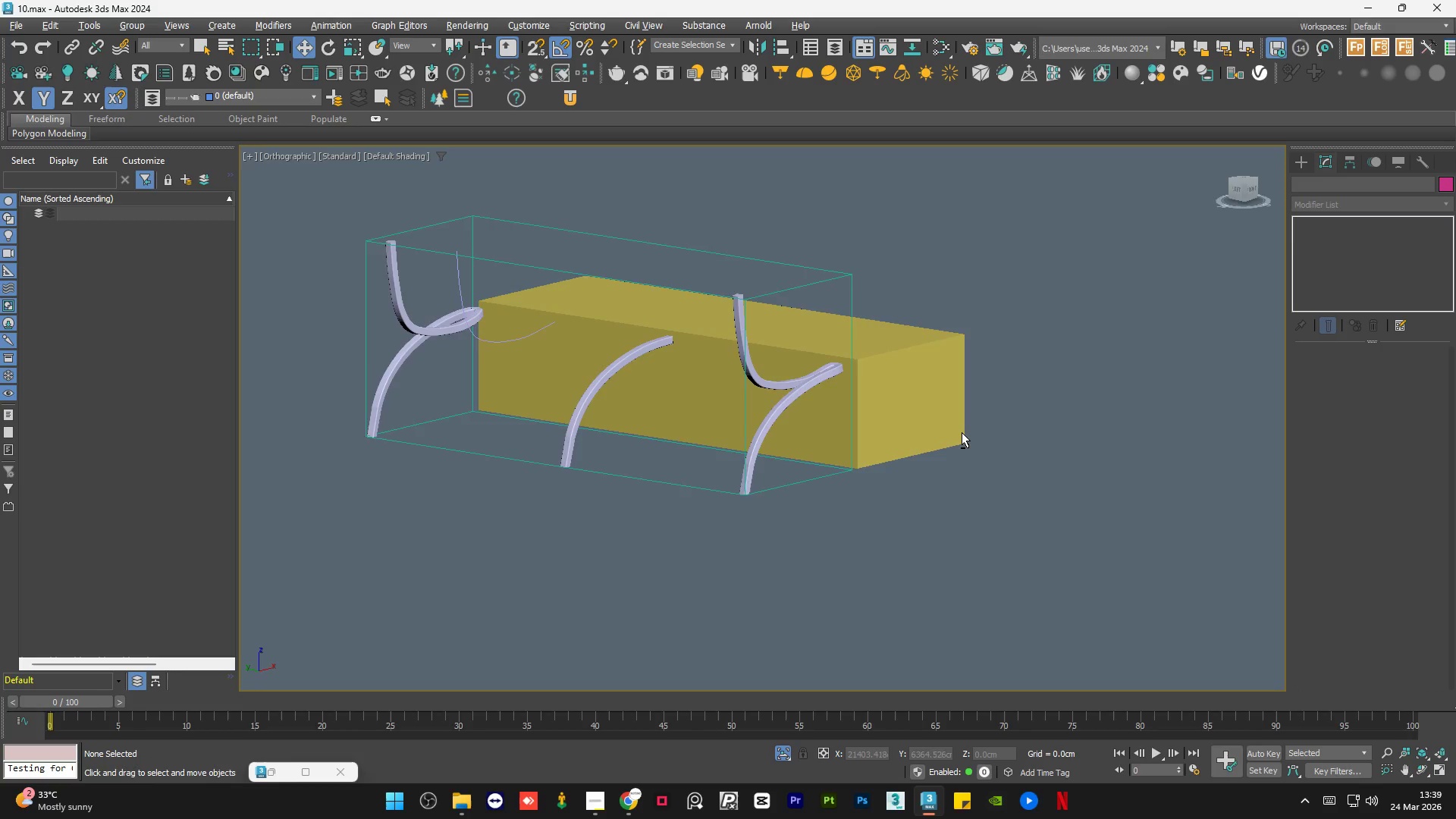 
key(Alt+AltLeft)
 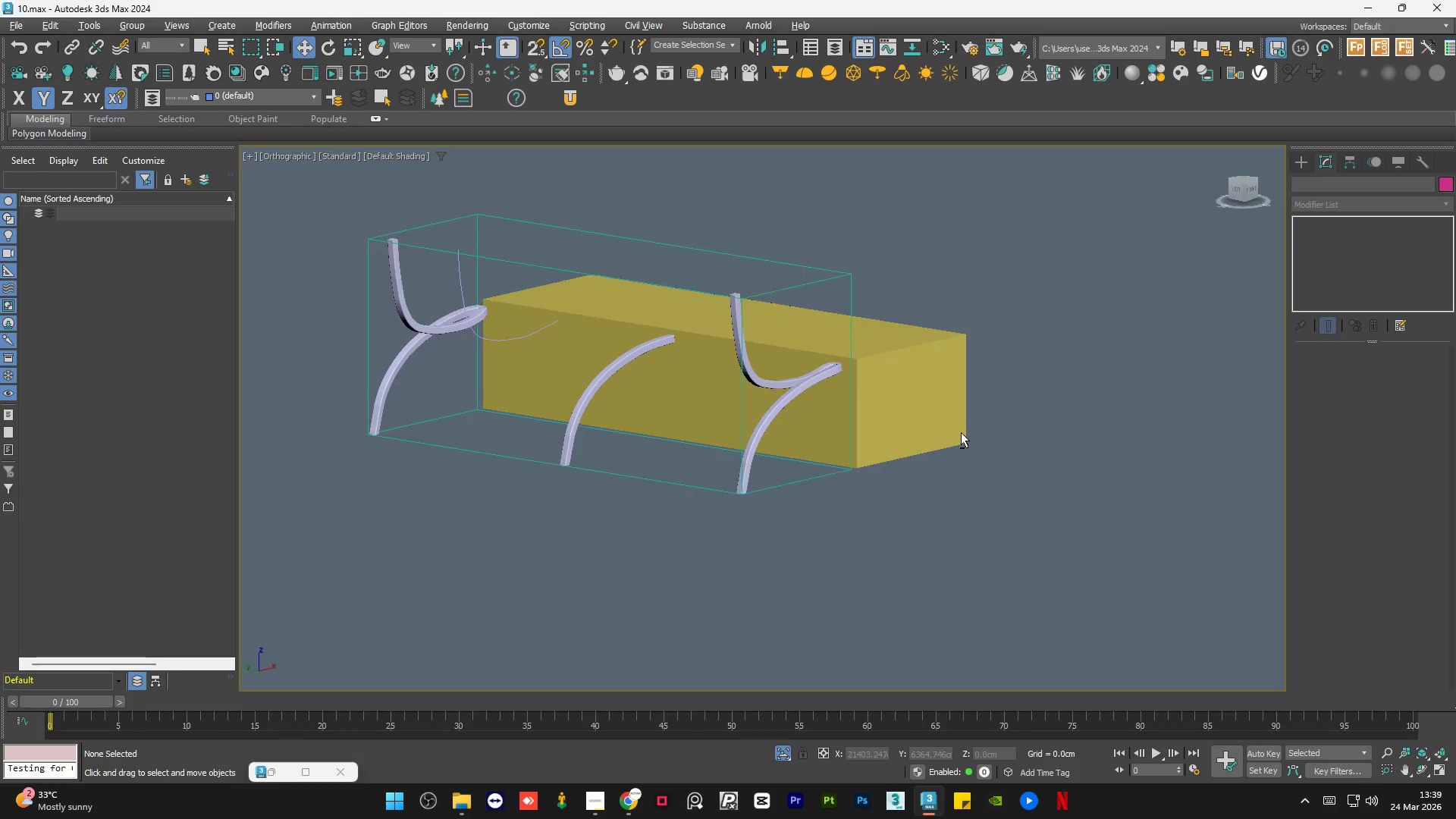 
key(Alt+AltLeft)
 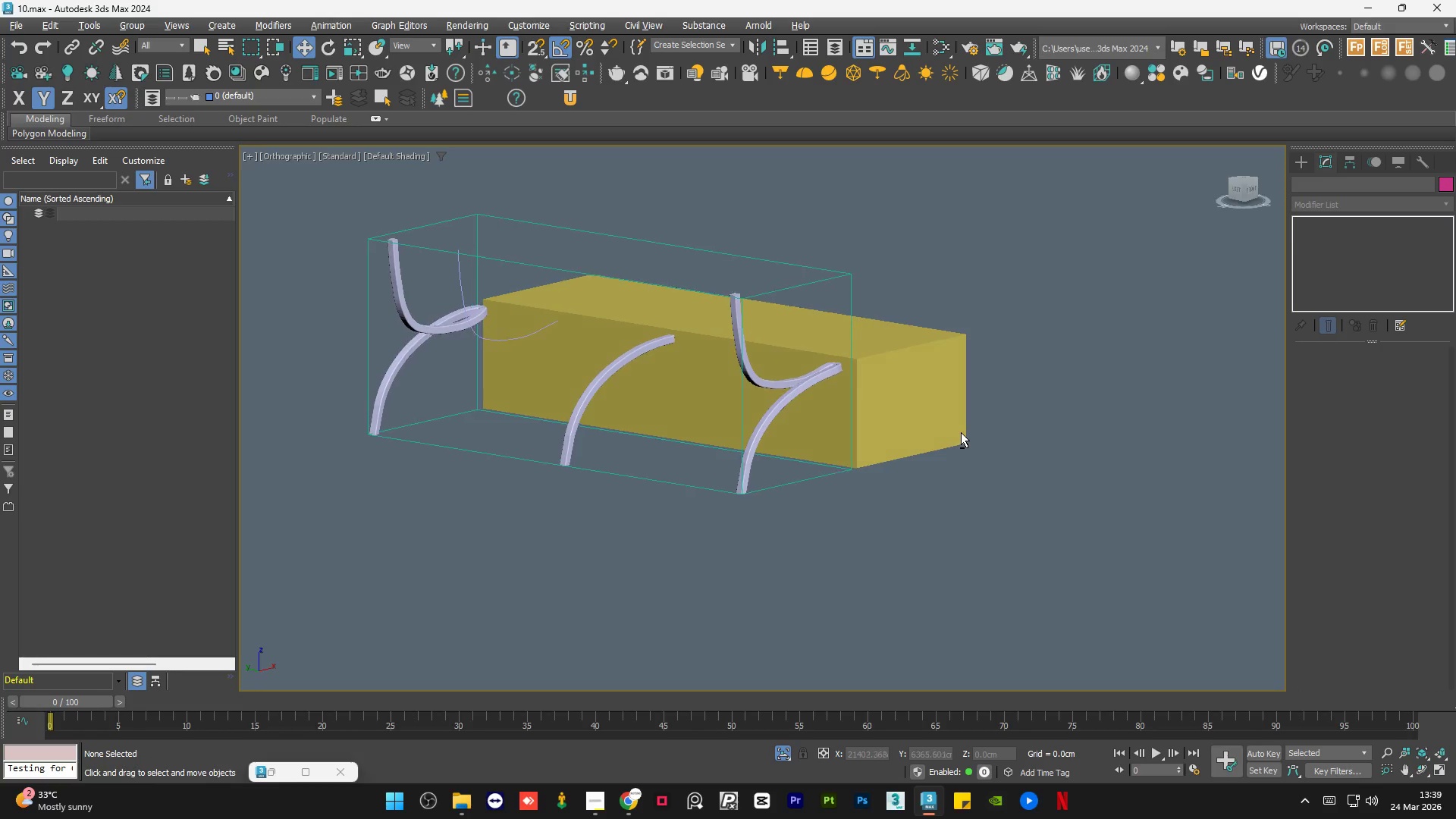 
key(Alt+AltLeft)
 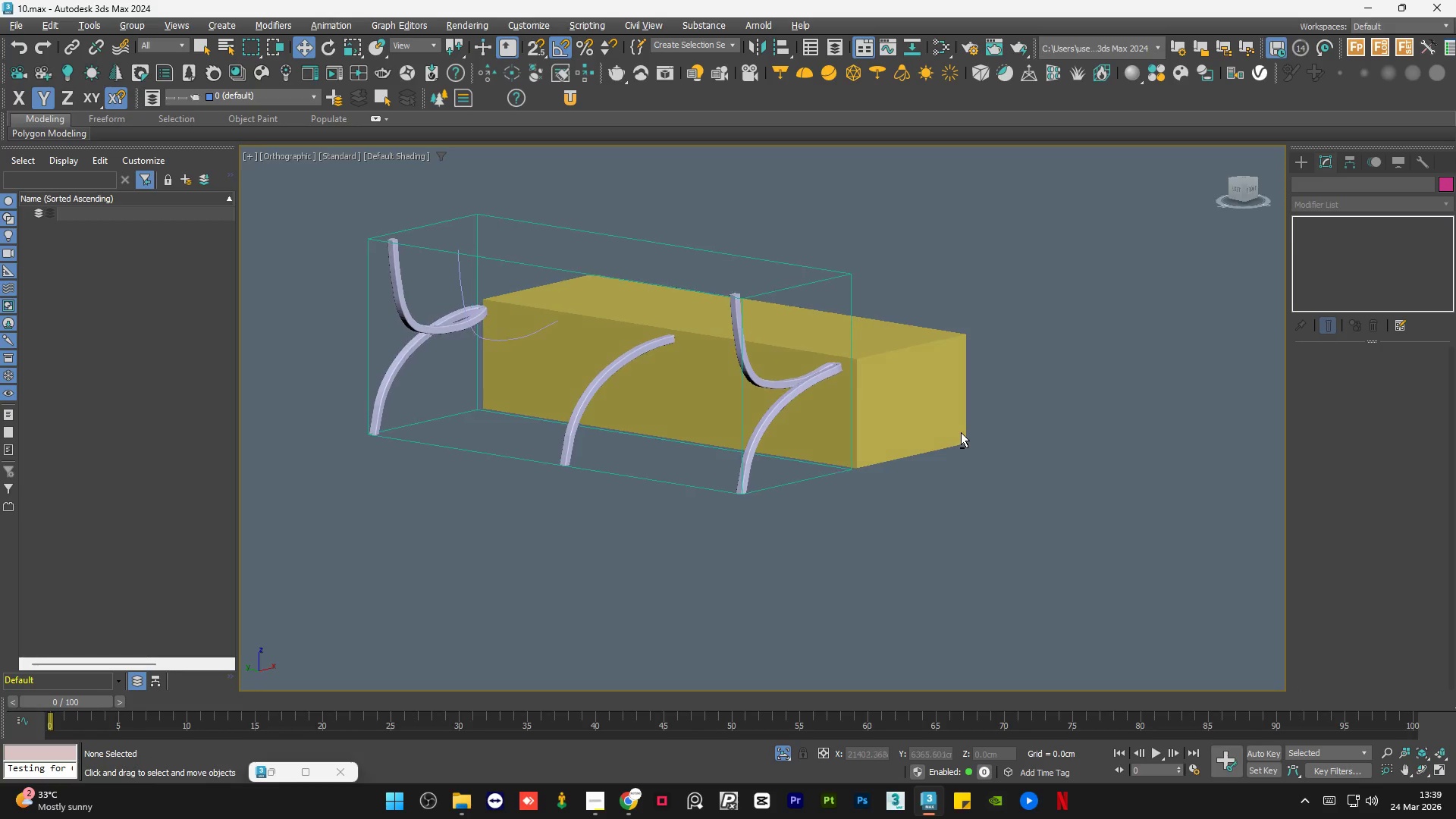 
key(Alt+AltLeft)
 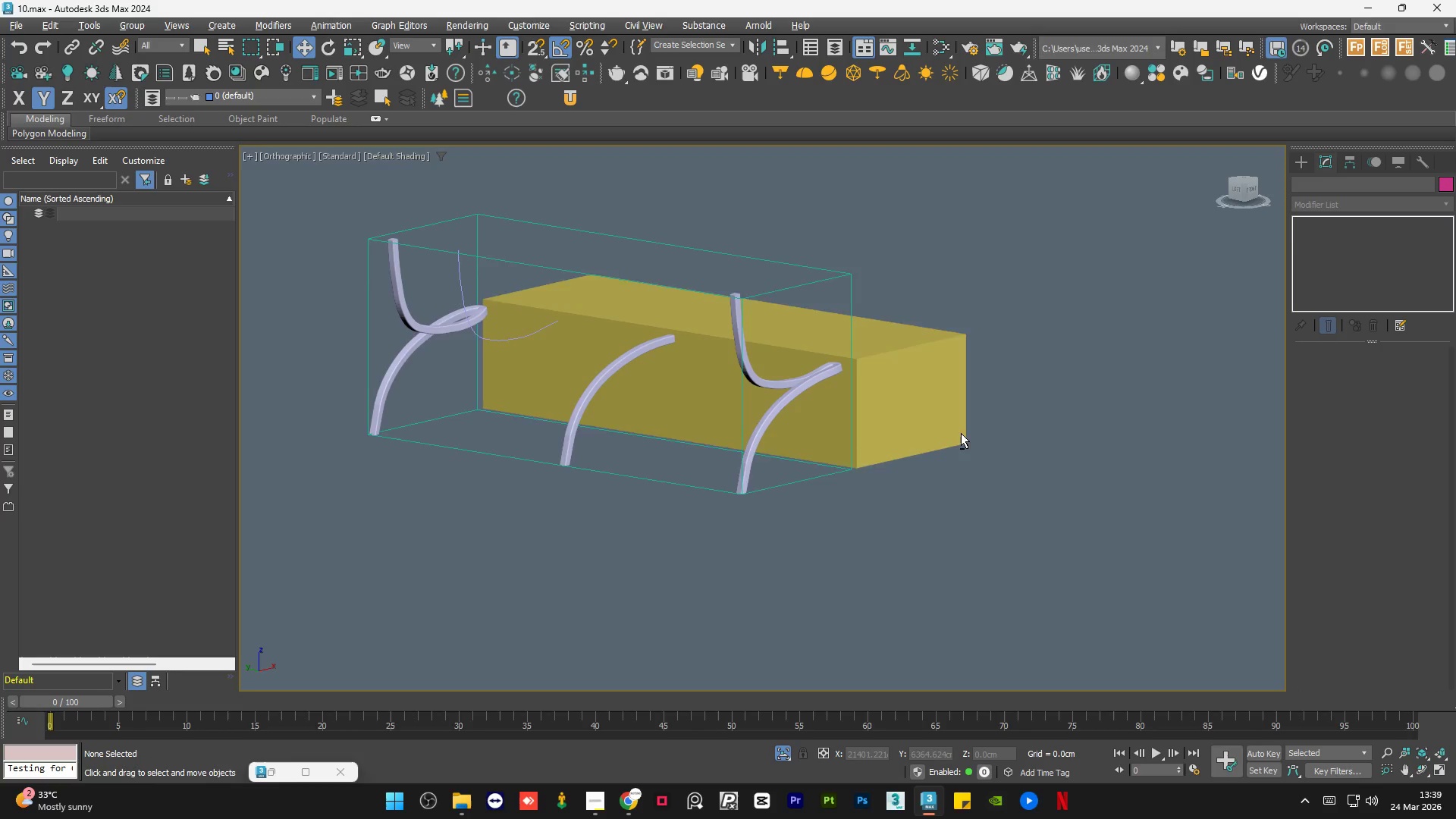 
key(Alt+AltLeft)
 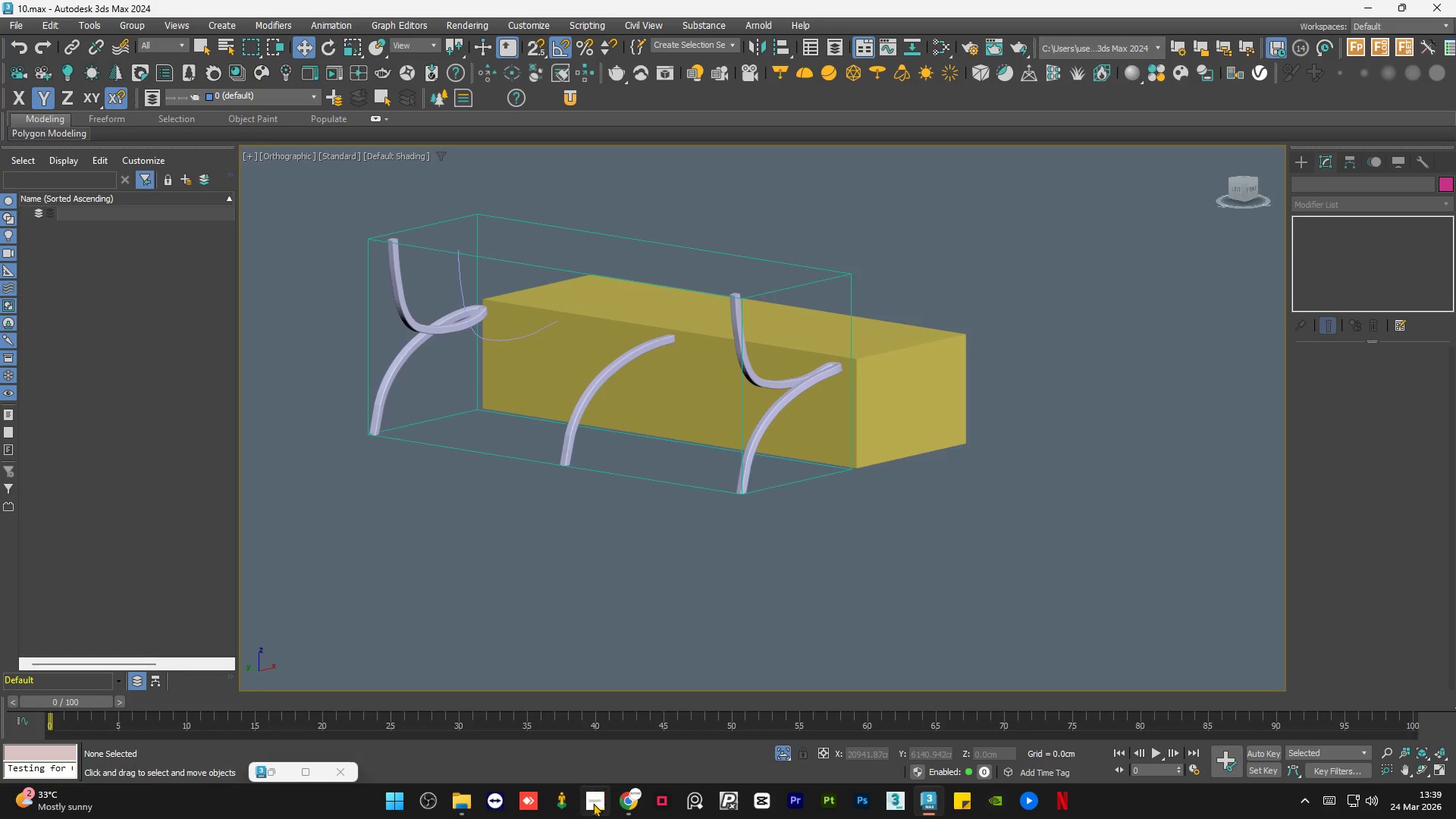 
left_click([593, 803])